 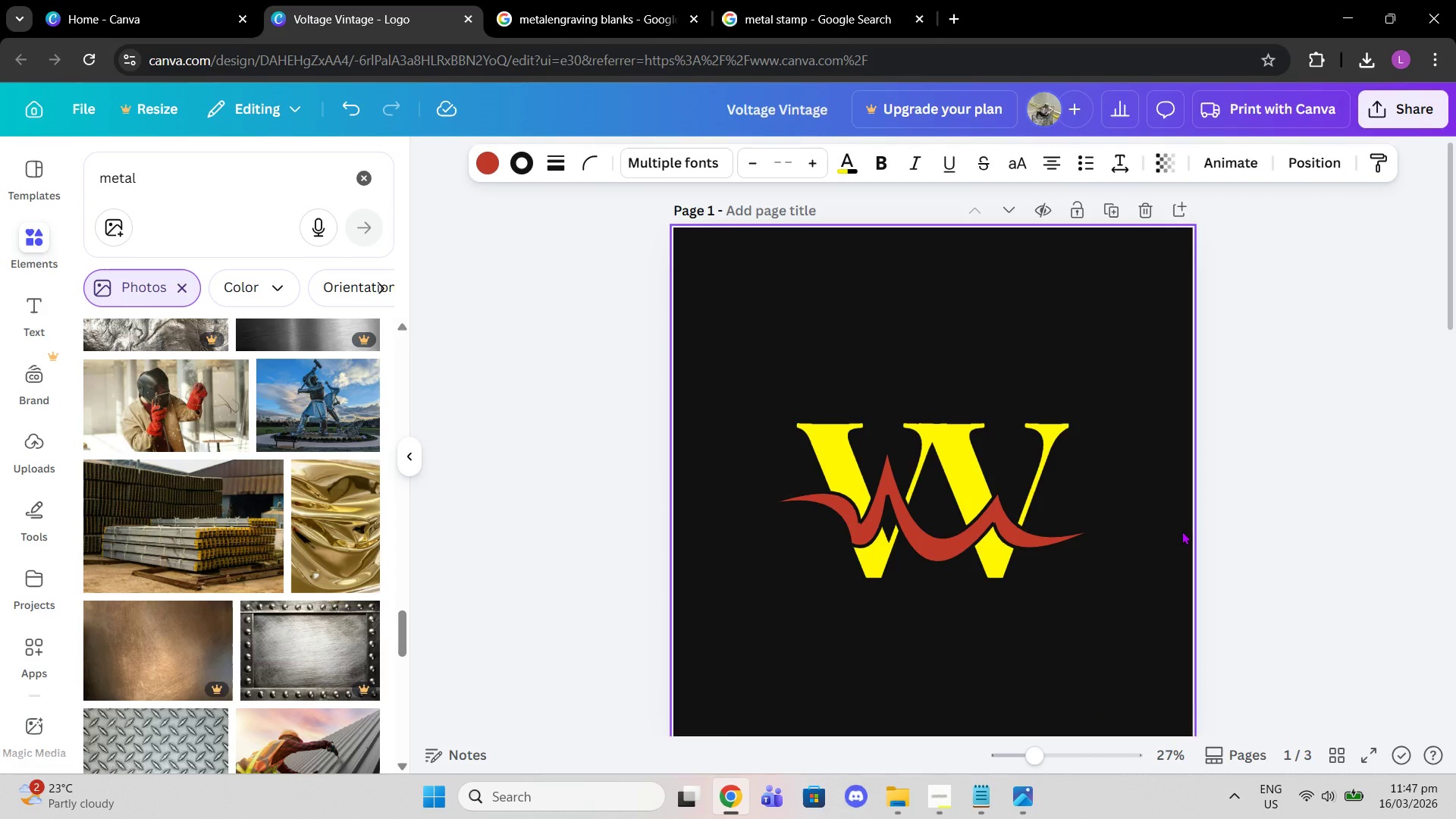 
left_click([782, 217])
 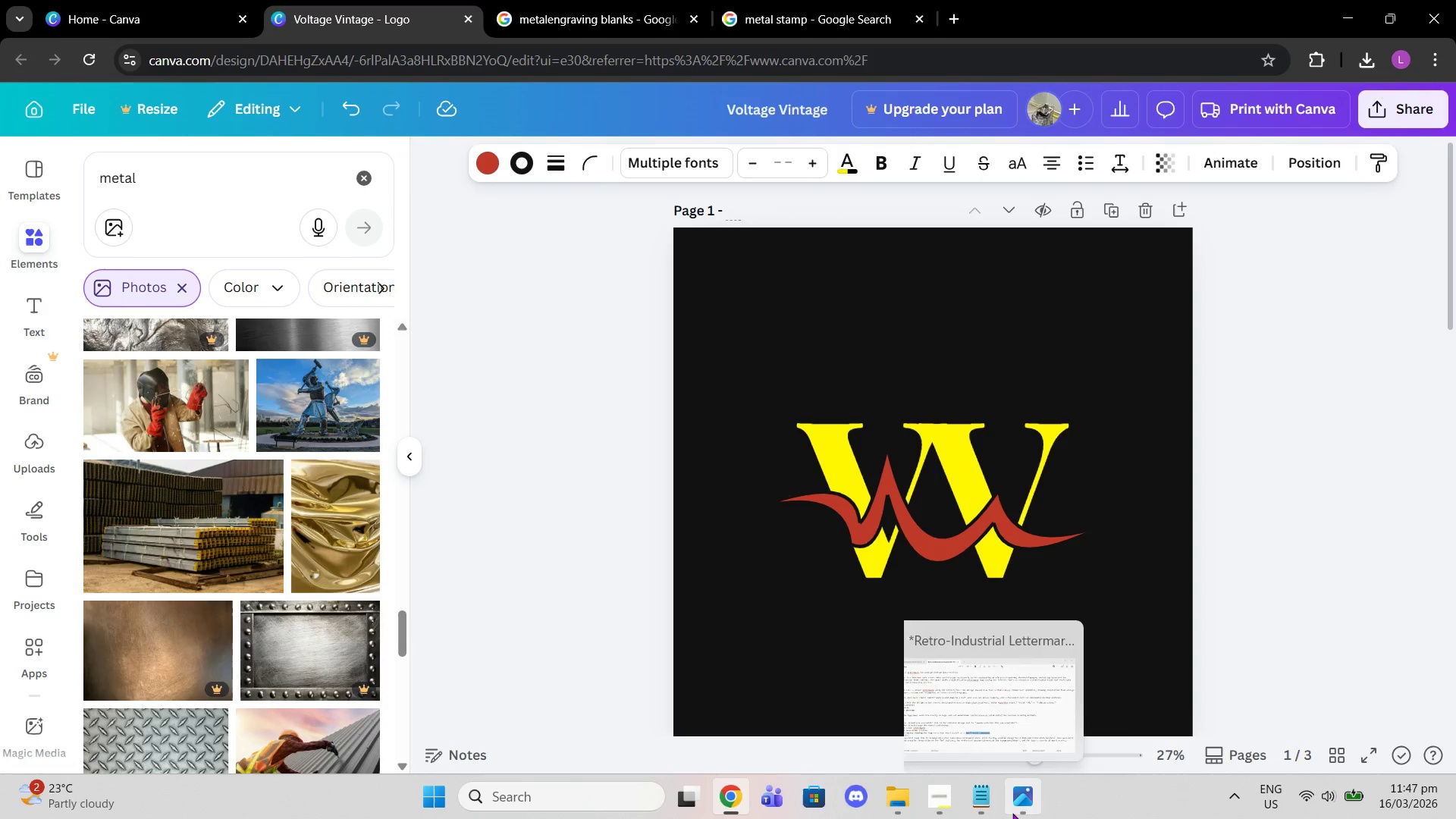 
left_click([983, 817])
 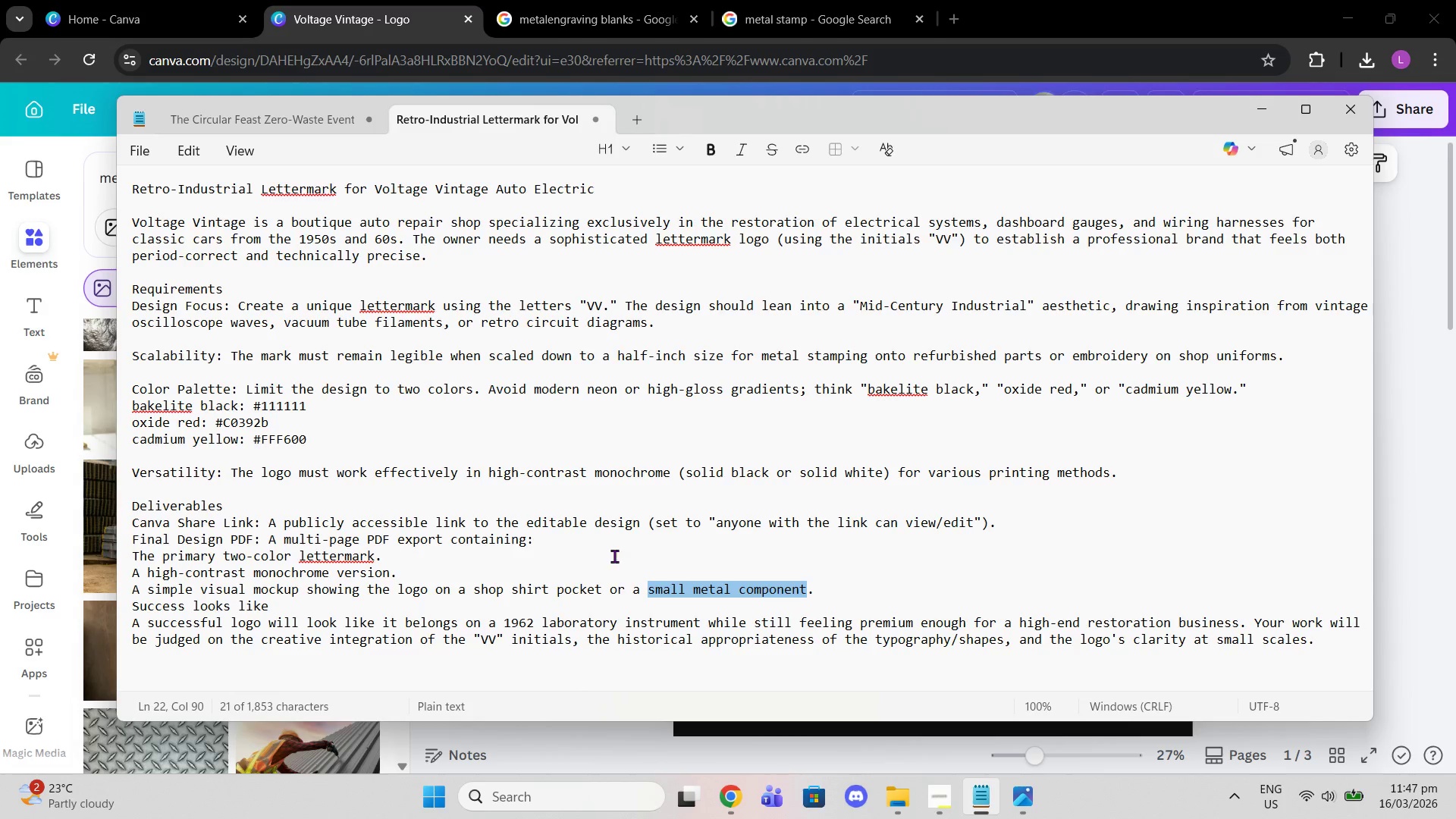 
left_click([510, 556])
 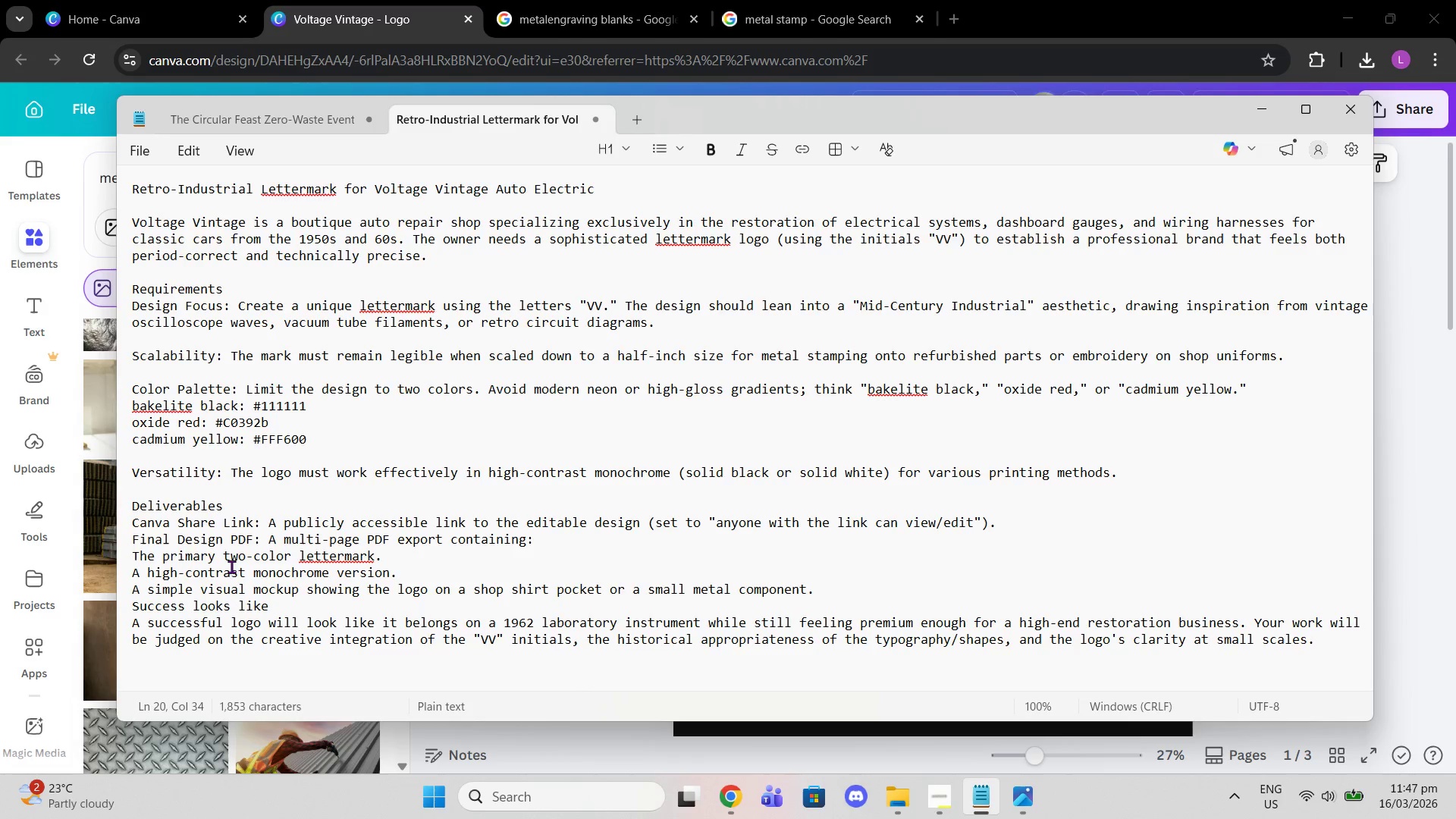 
left_click_drag(start_coordinate=[223, 561], to_coordinate=[373, 558])
 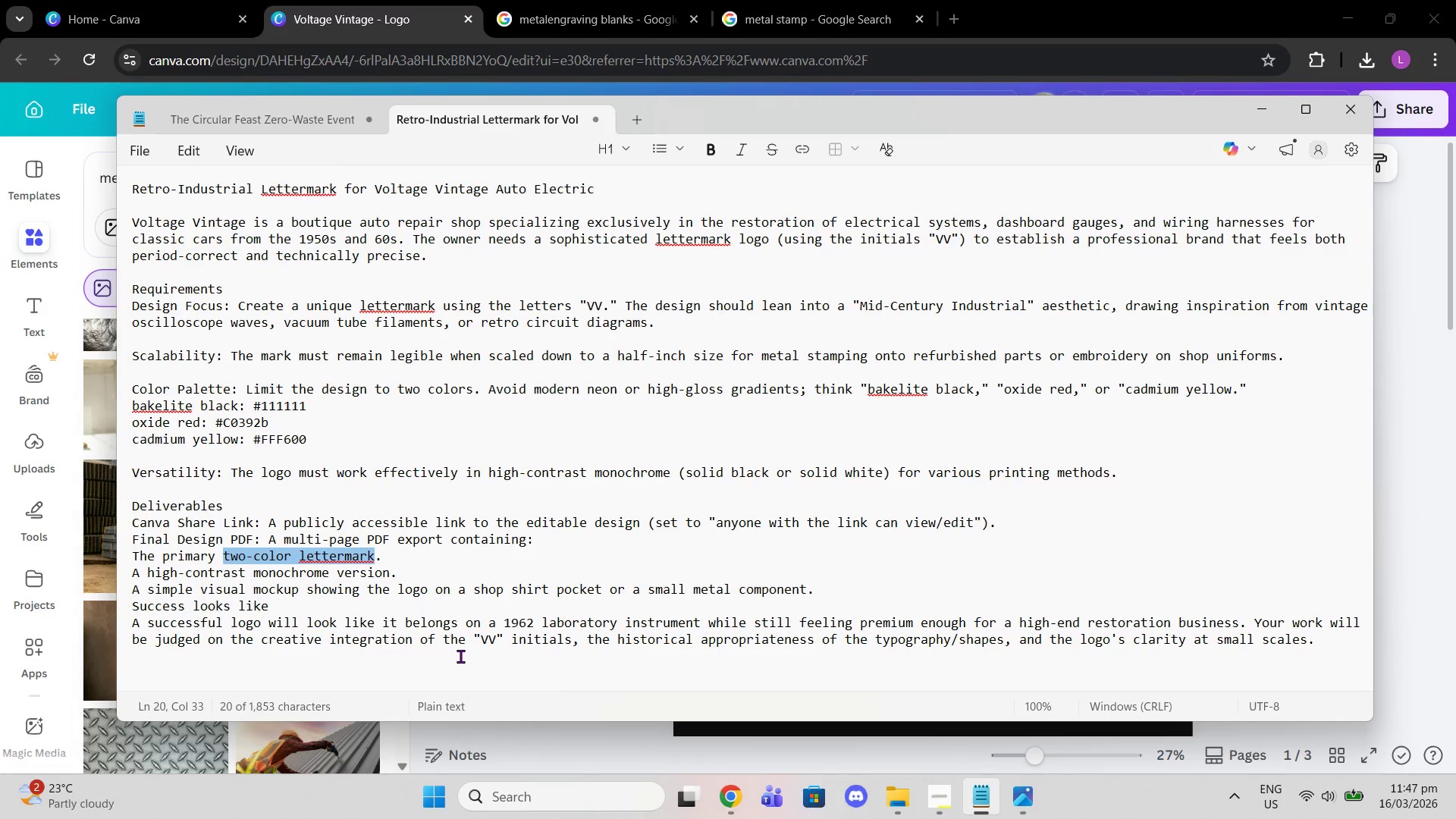 
key(Control+C)
 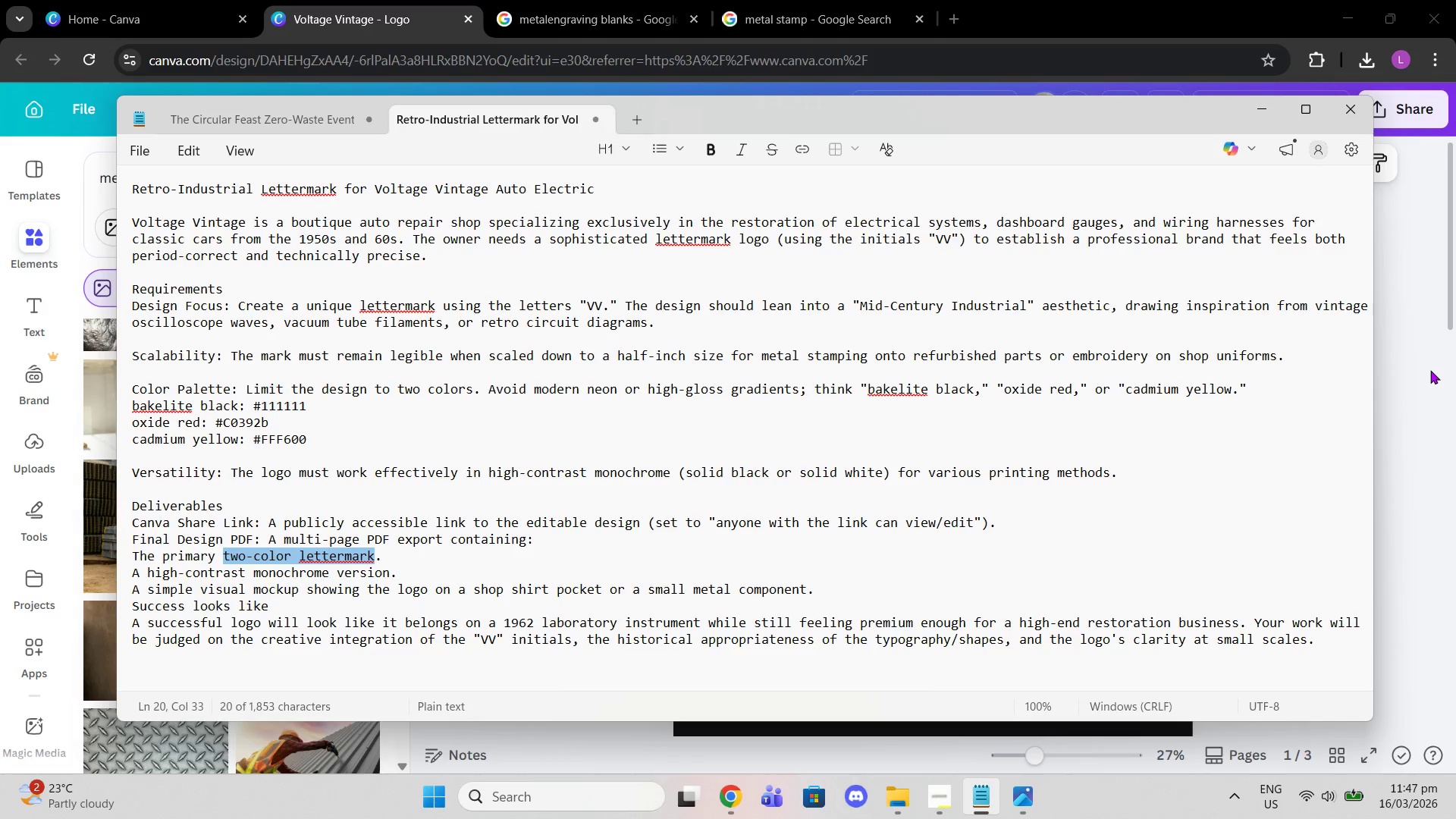 
left_click([1430, 372])
 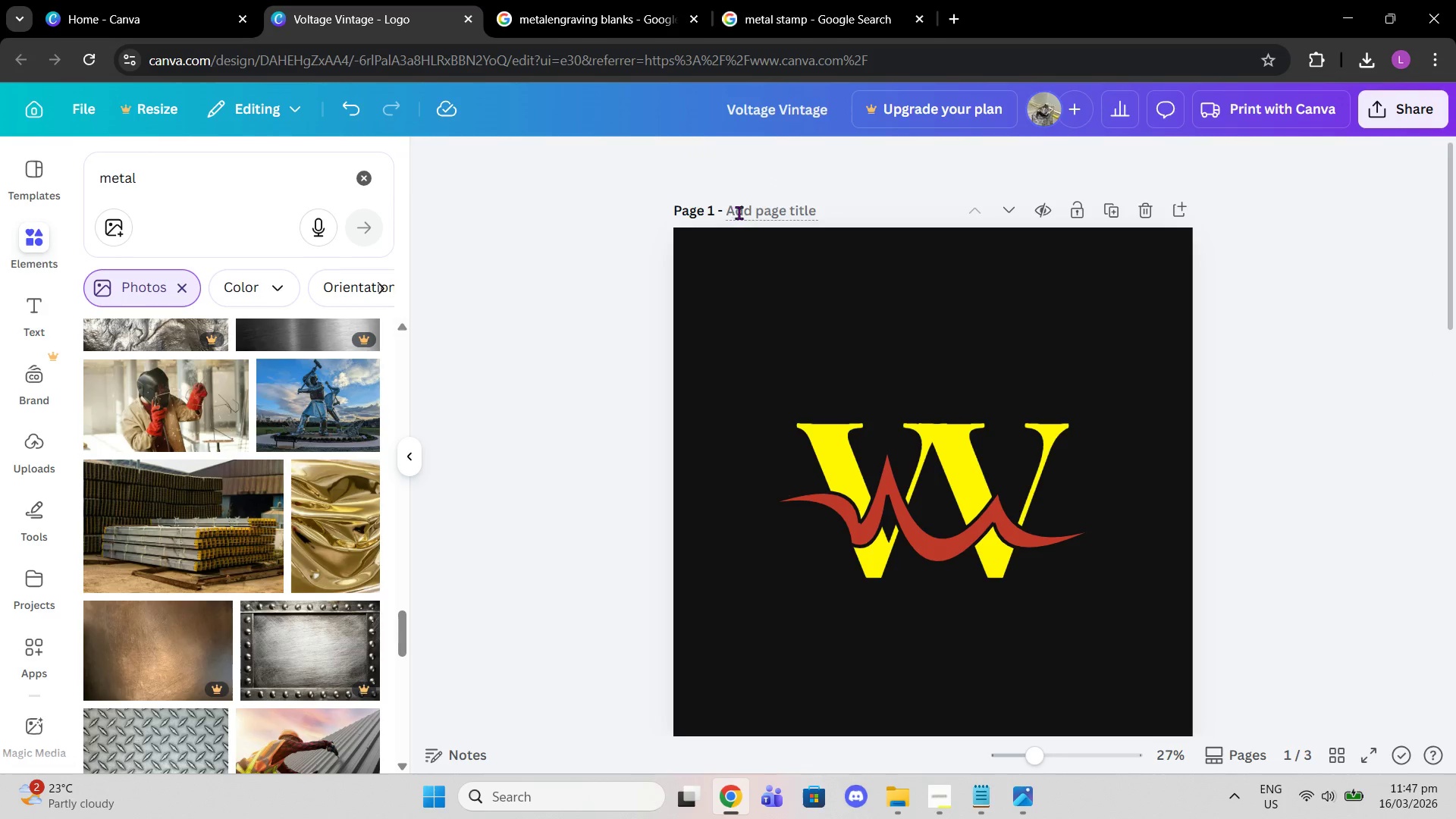 
double_click([739, 212])
 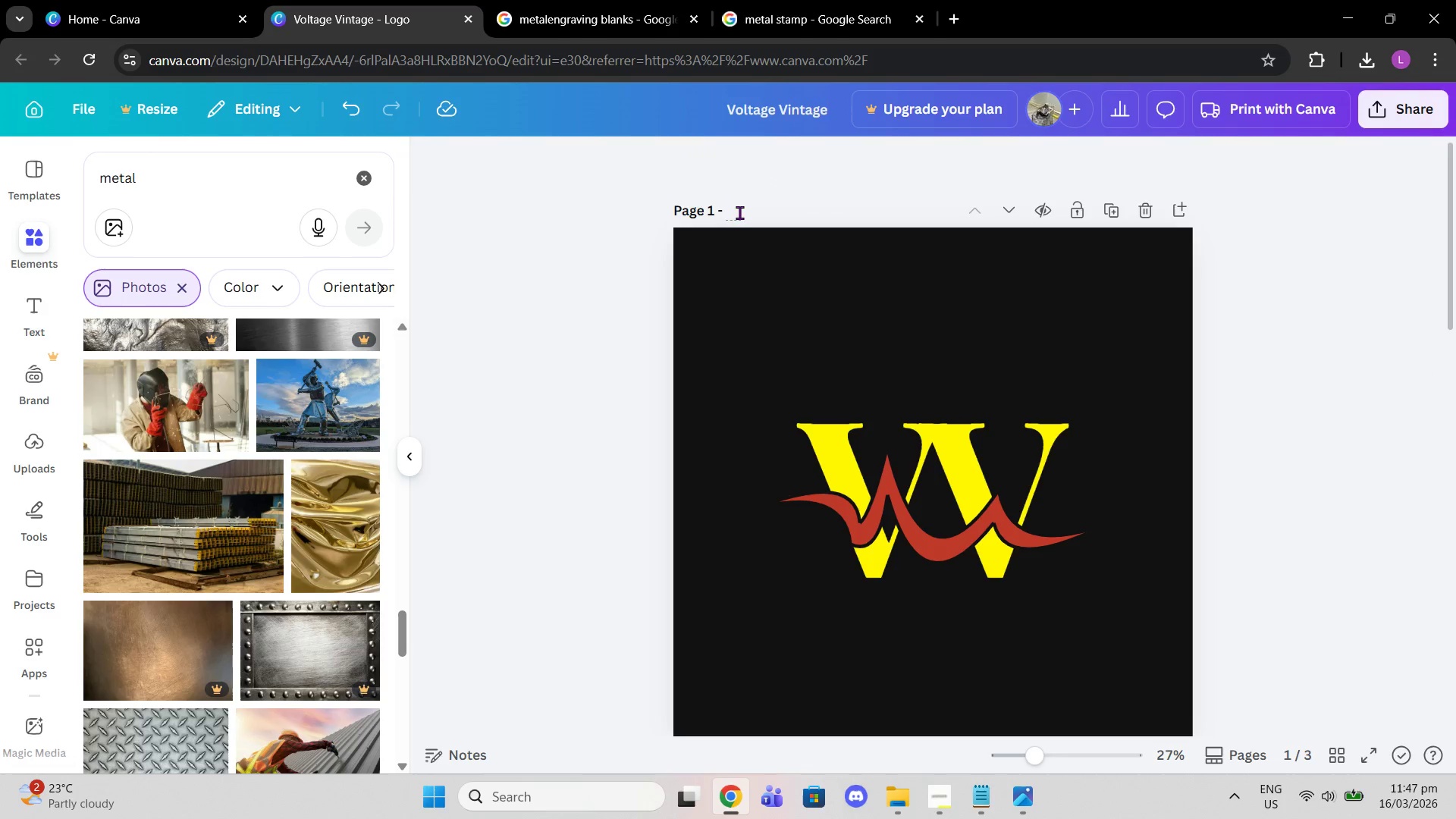 
key(Control+Shift+V)
 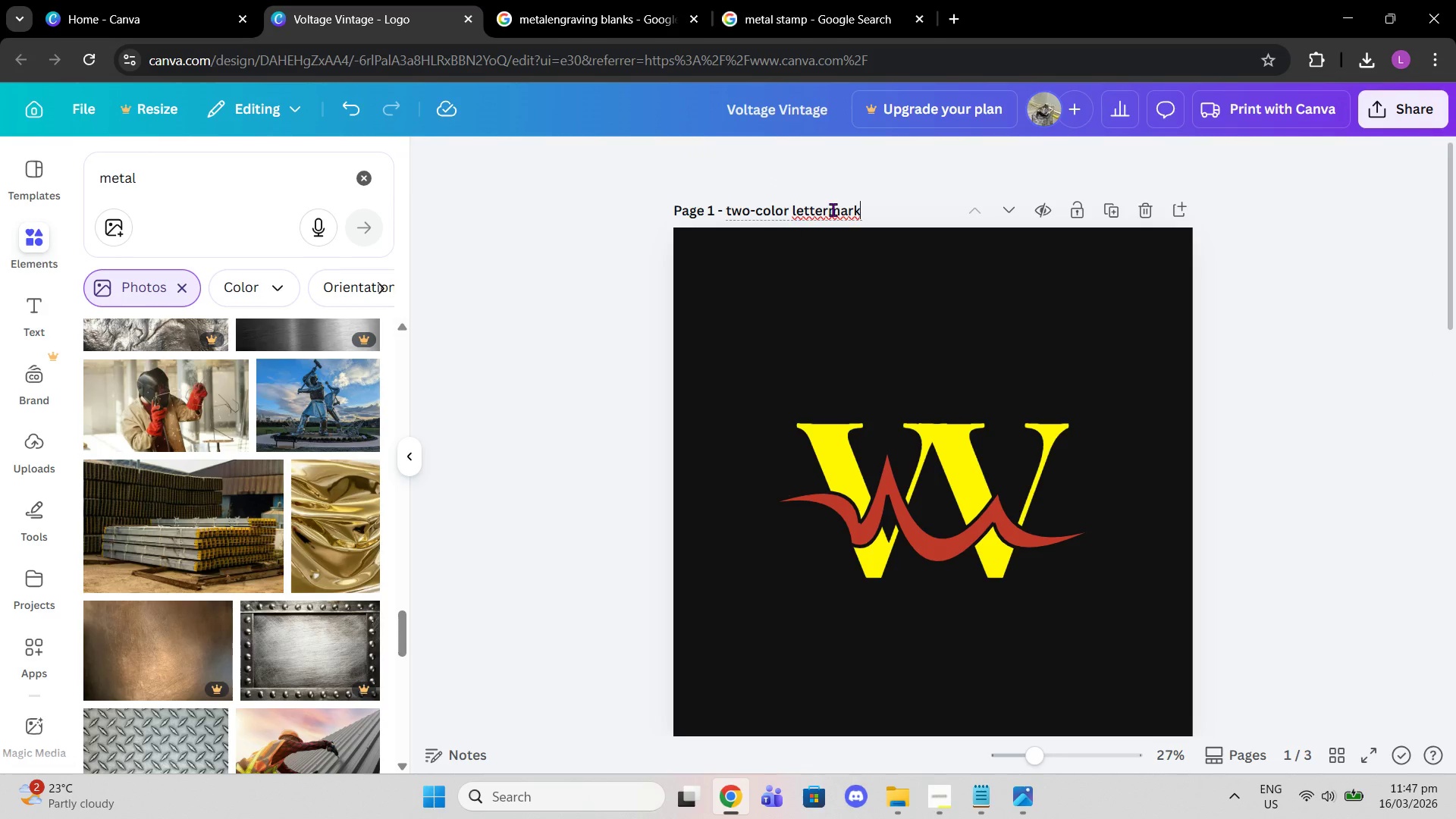 
left_click([828, 208])
 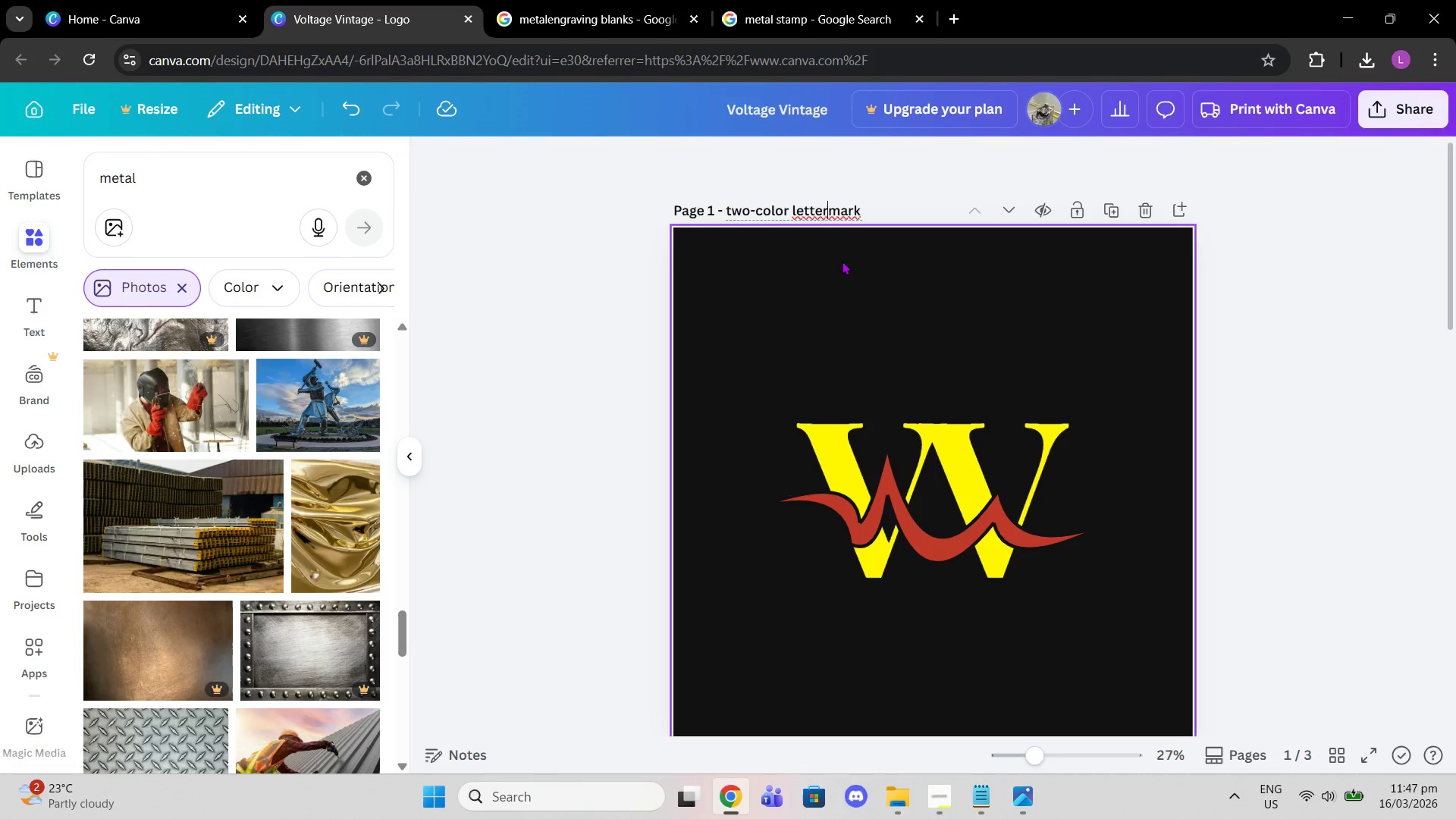 
key(Space)
 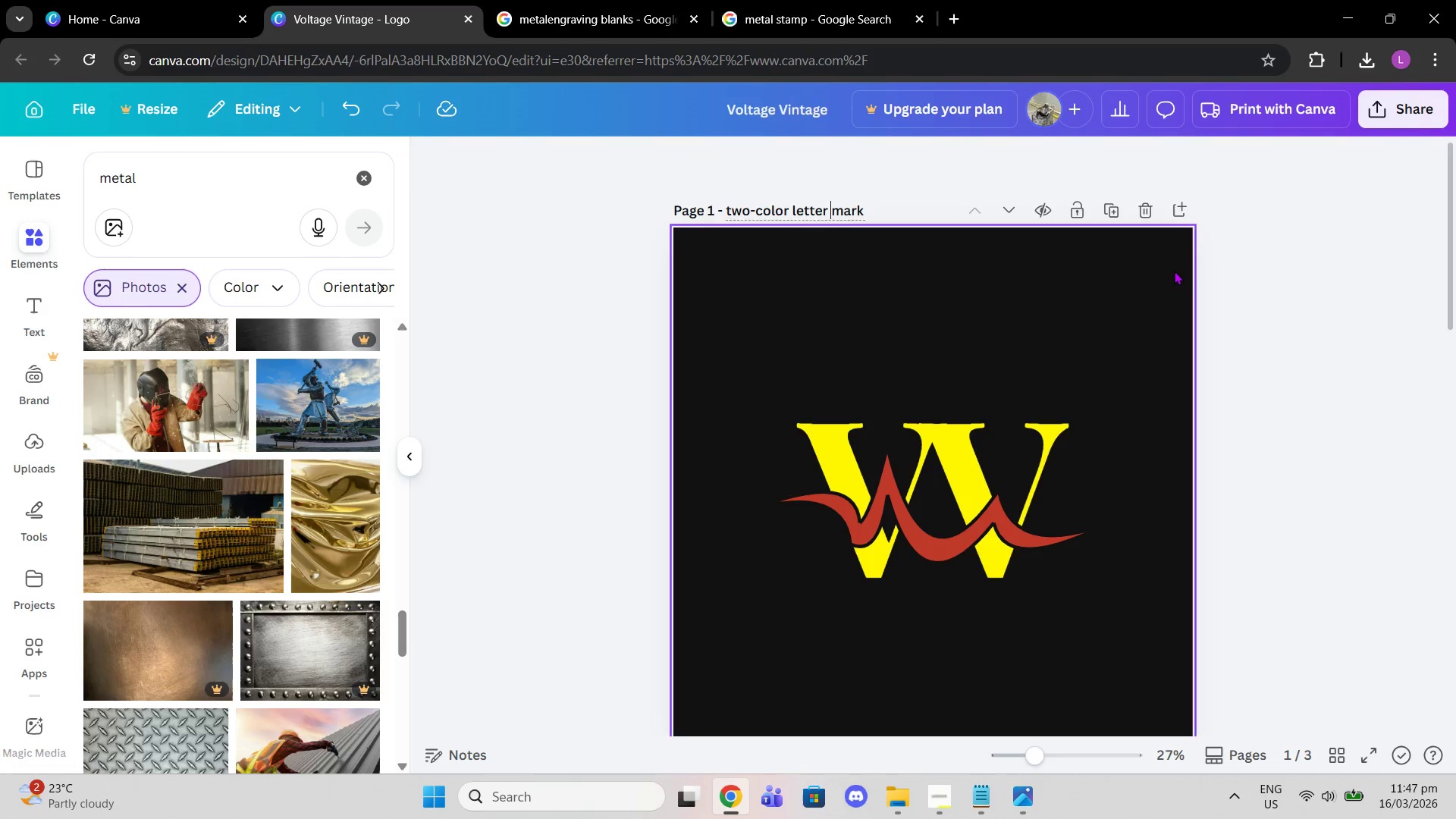 
left_click([1174, 271])
 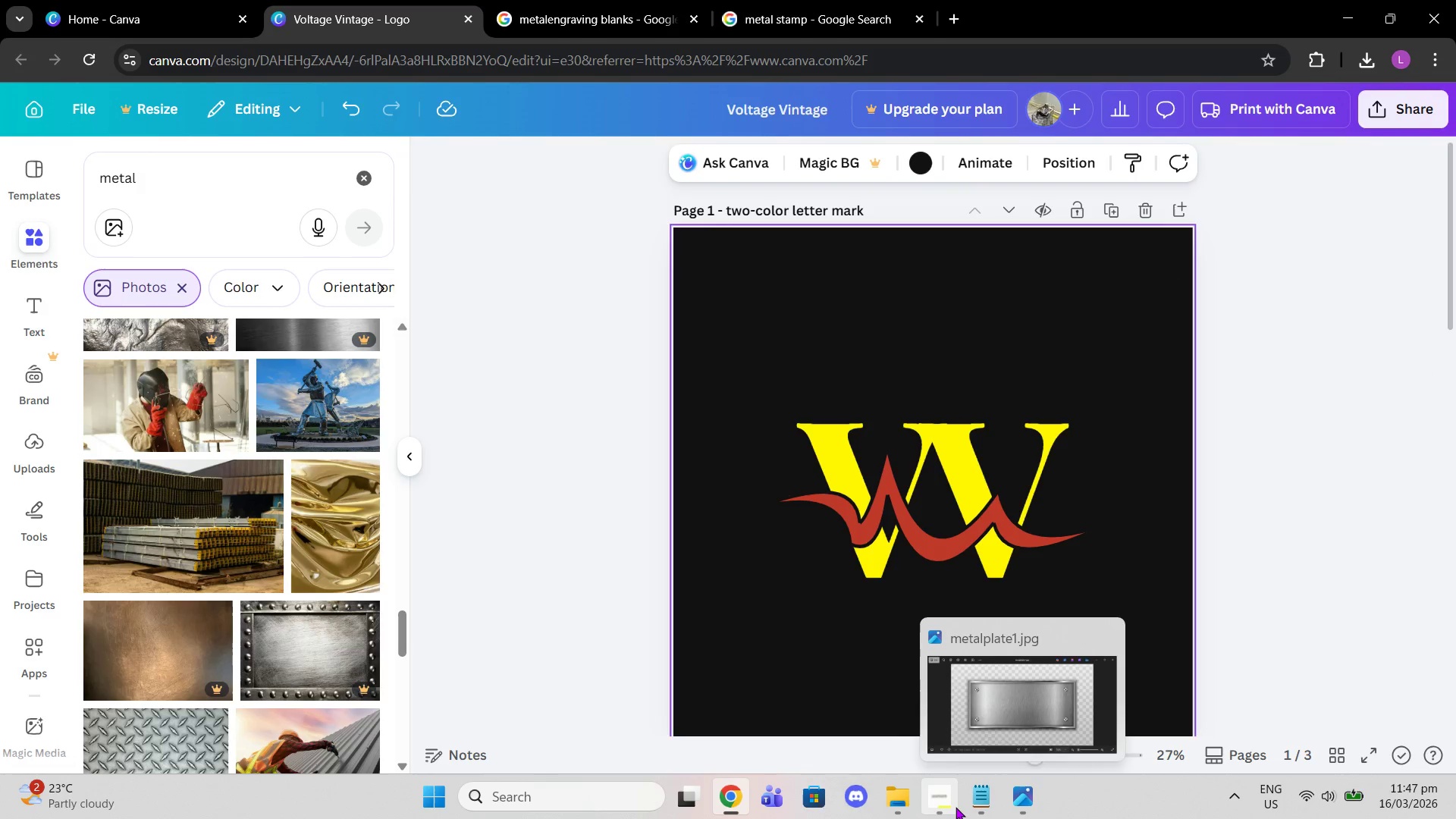 
left_click([956, 807])